 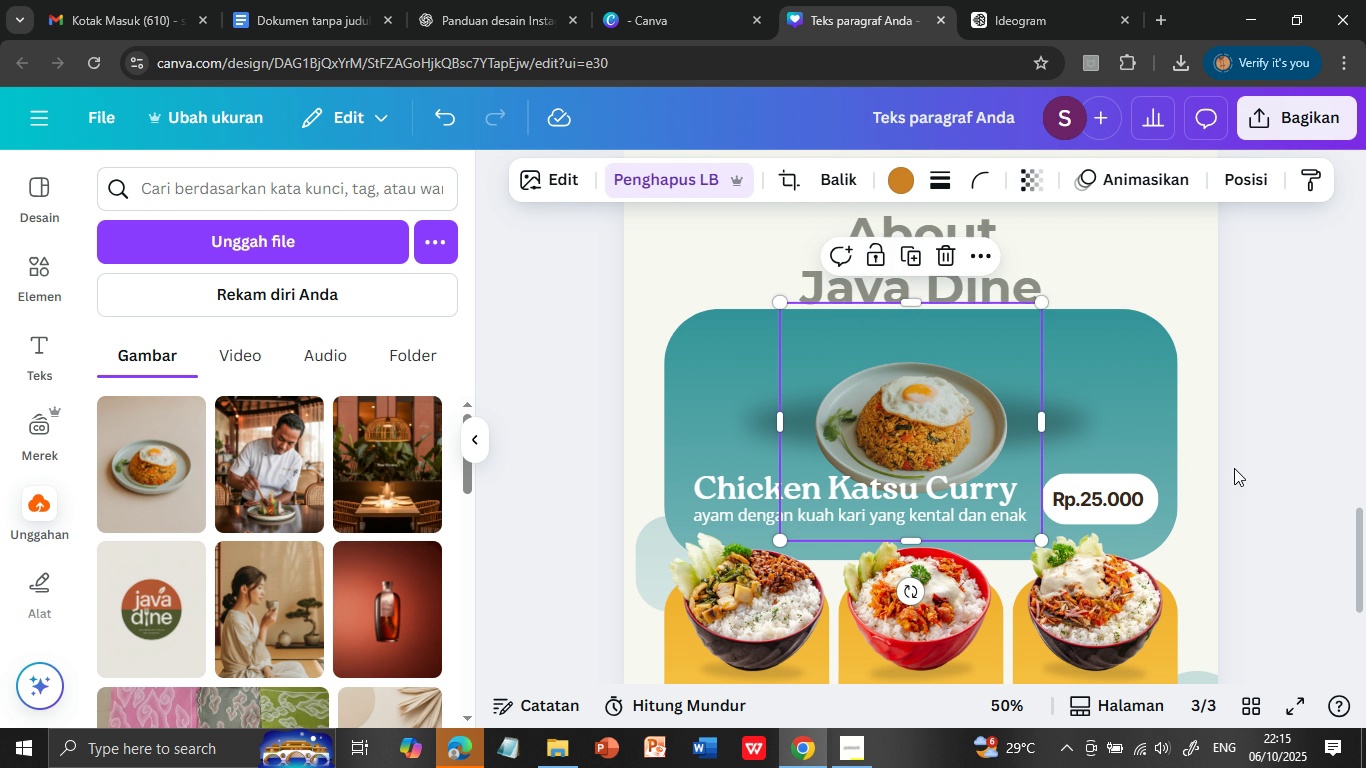 
left_click([1234, 468])
 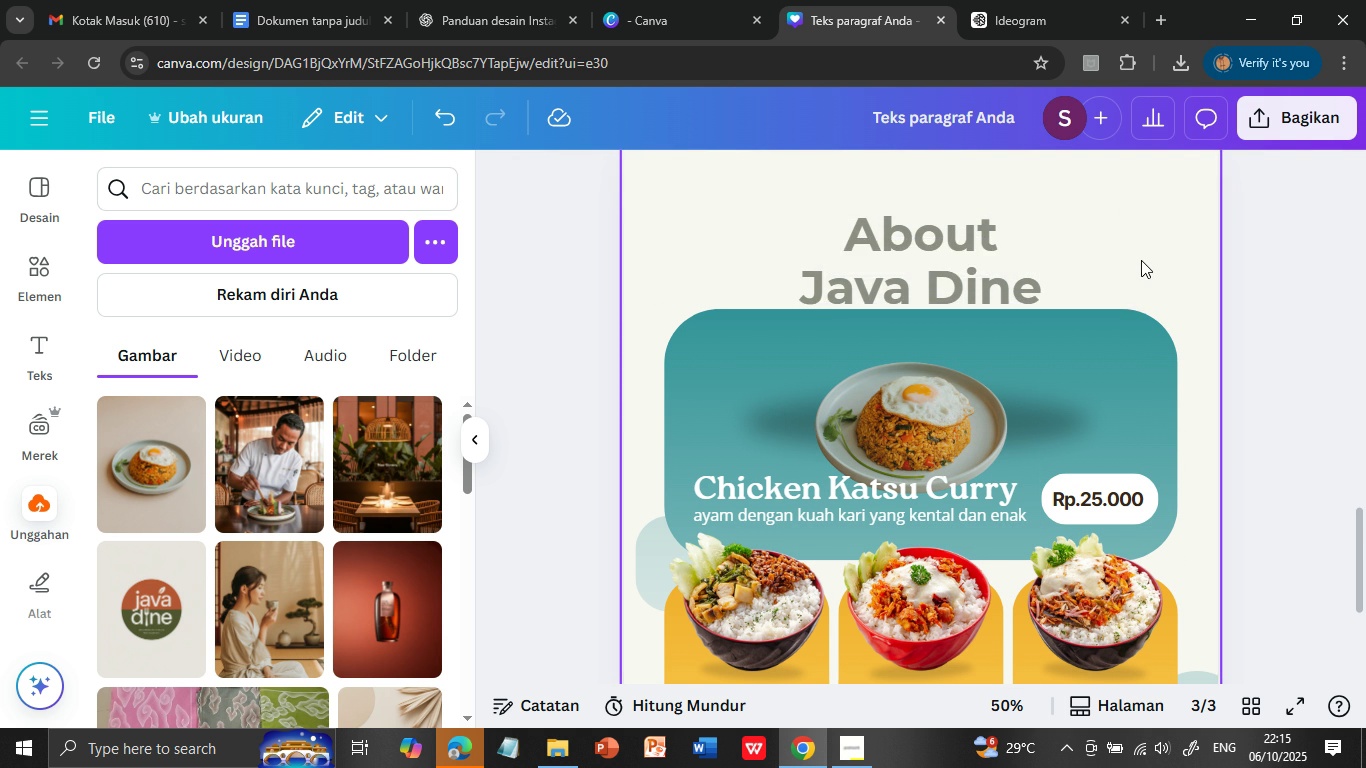 
left_click([1141, 260])
 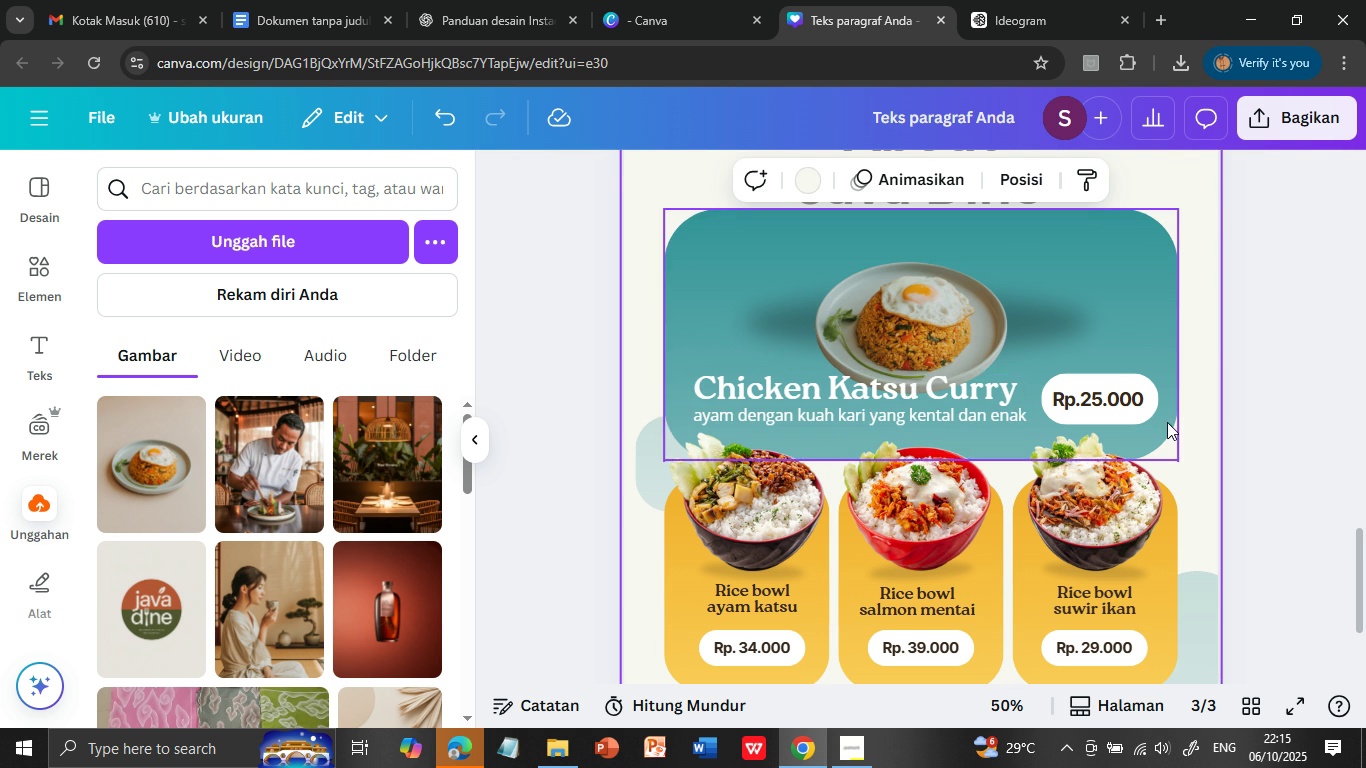 
scroll: coordinate [1167, 422], scroll_direction: down, amount: 1.0
 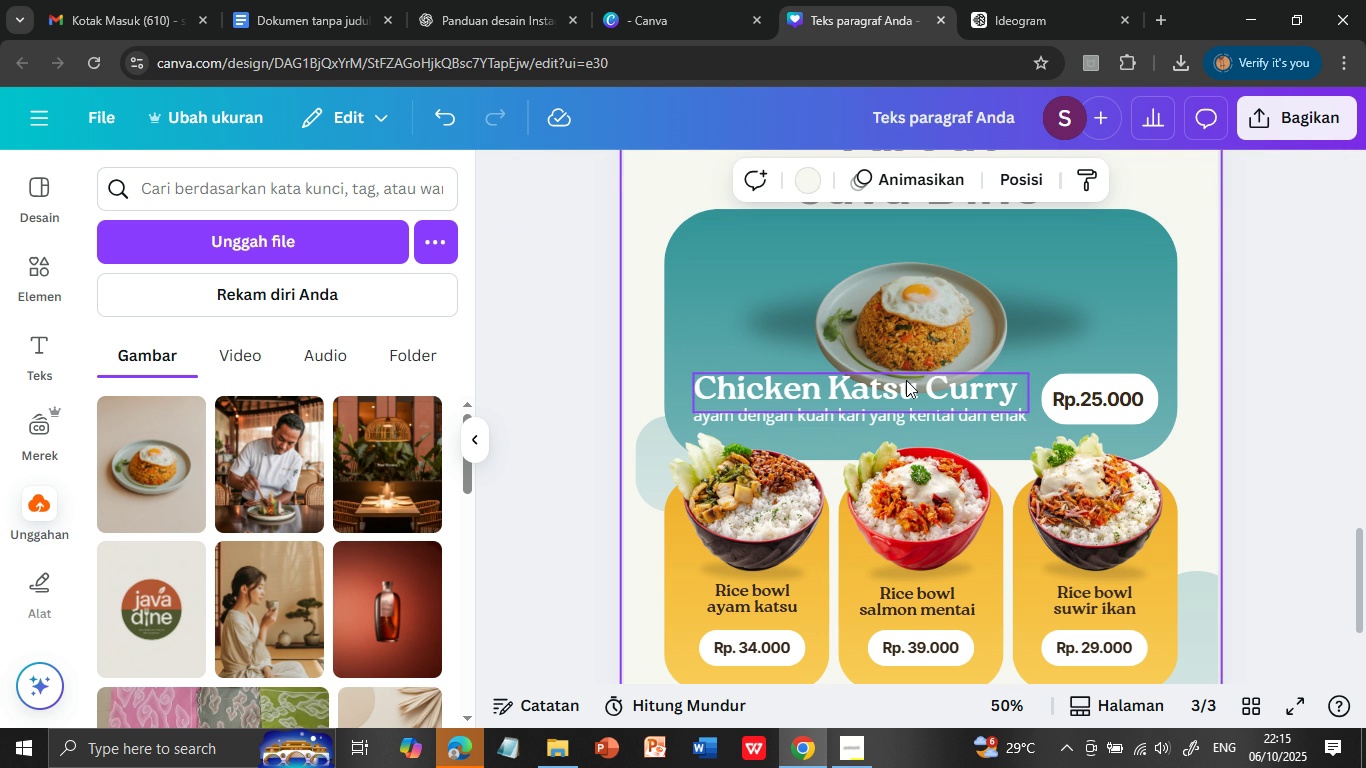 
left_click([906, 380])
 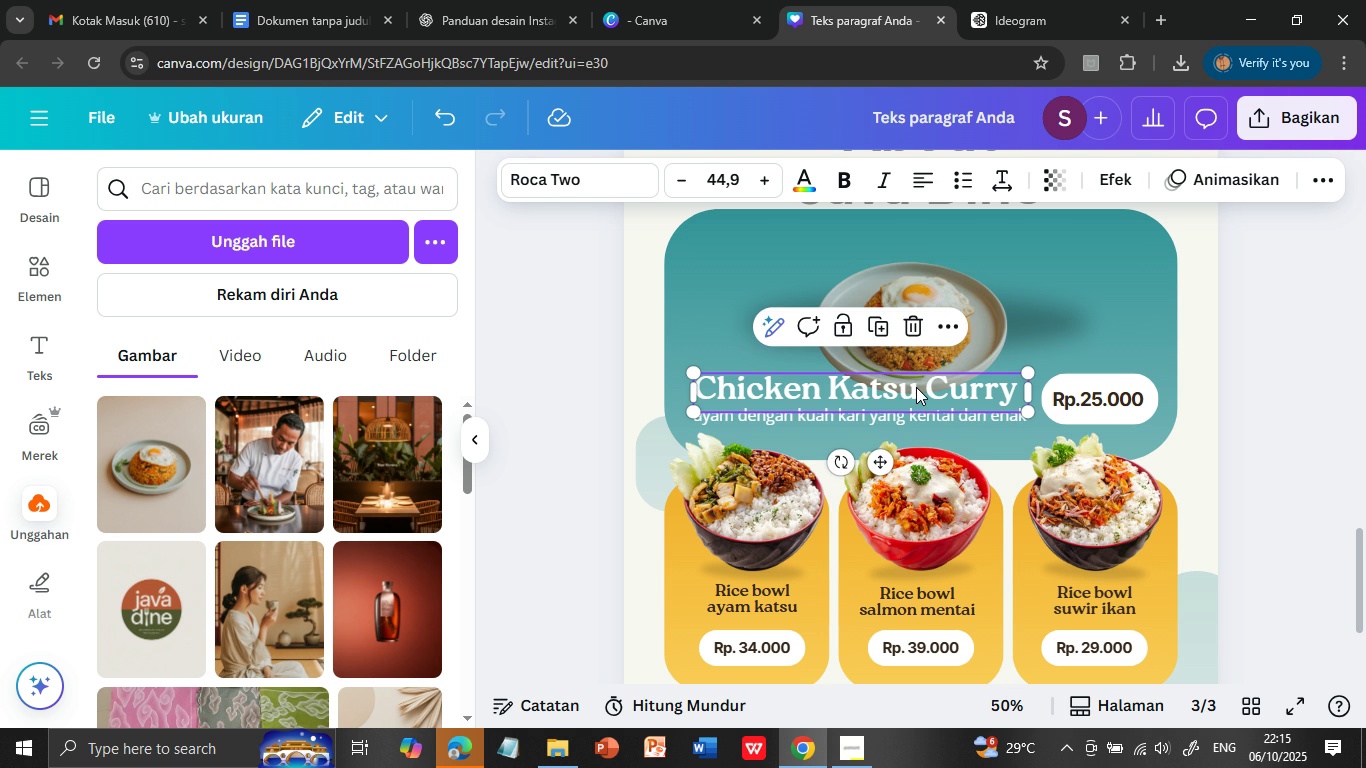 
type(Rice)
 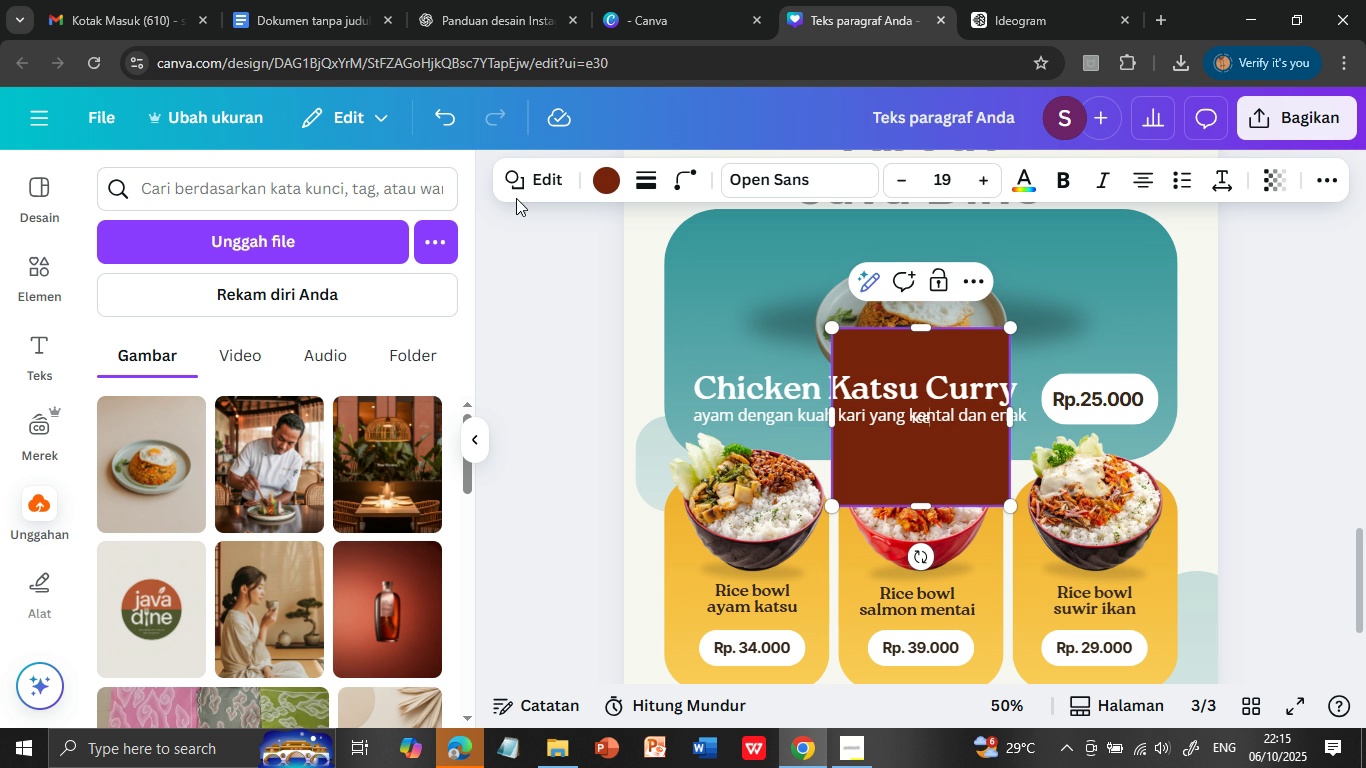 
left_click([456, 108])
 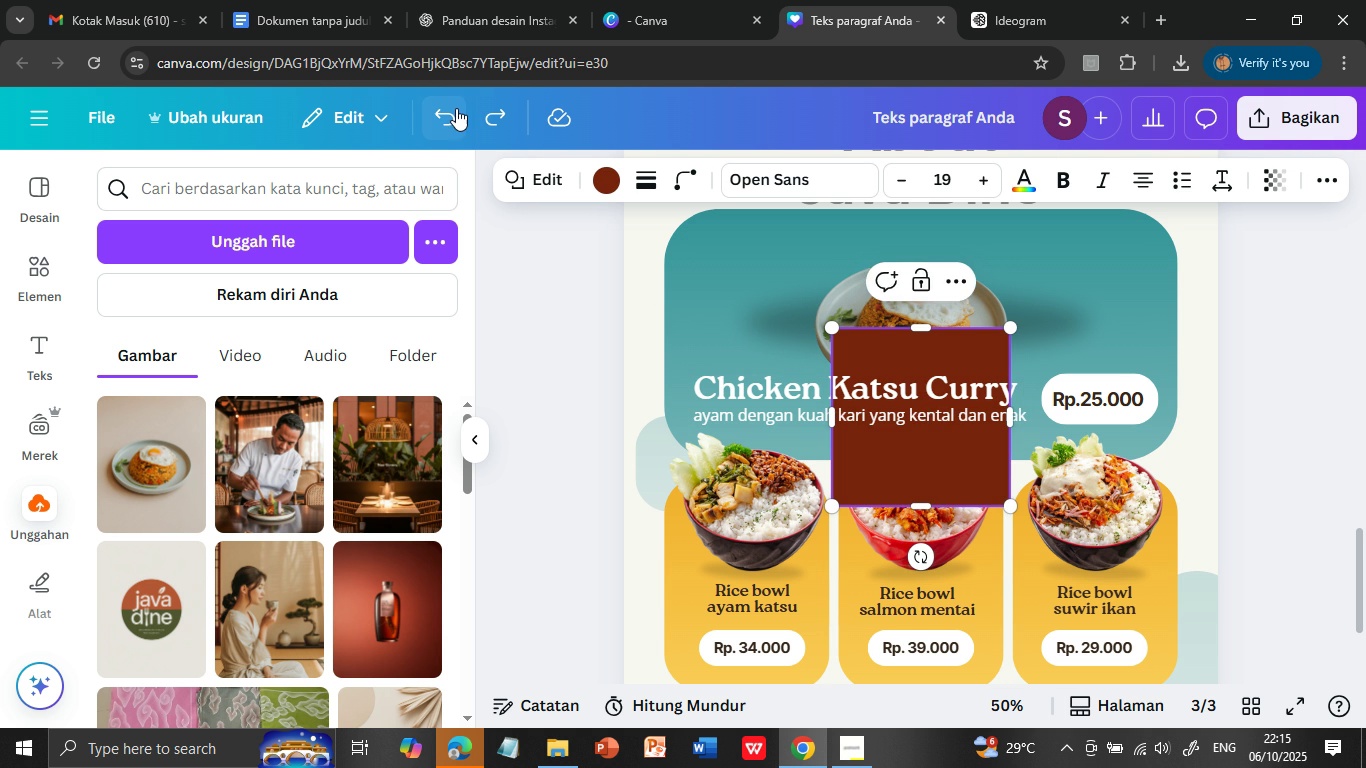 
left_click([456, 108])
 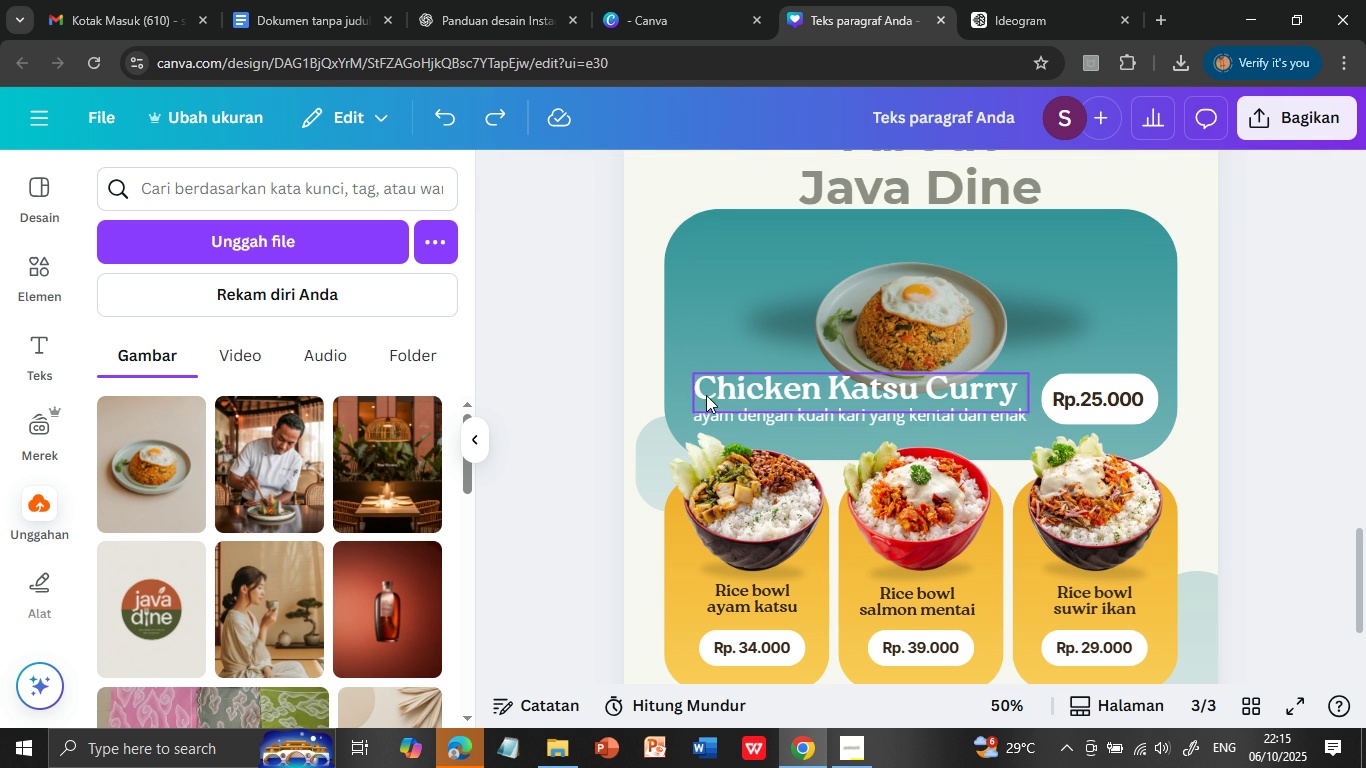 
left_click([709, 386])
 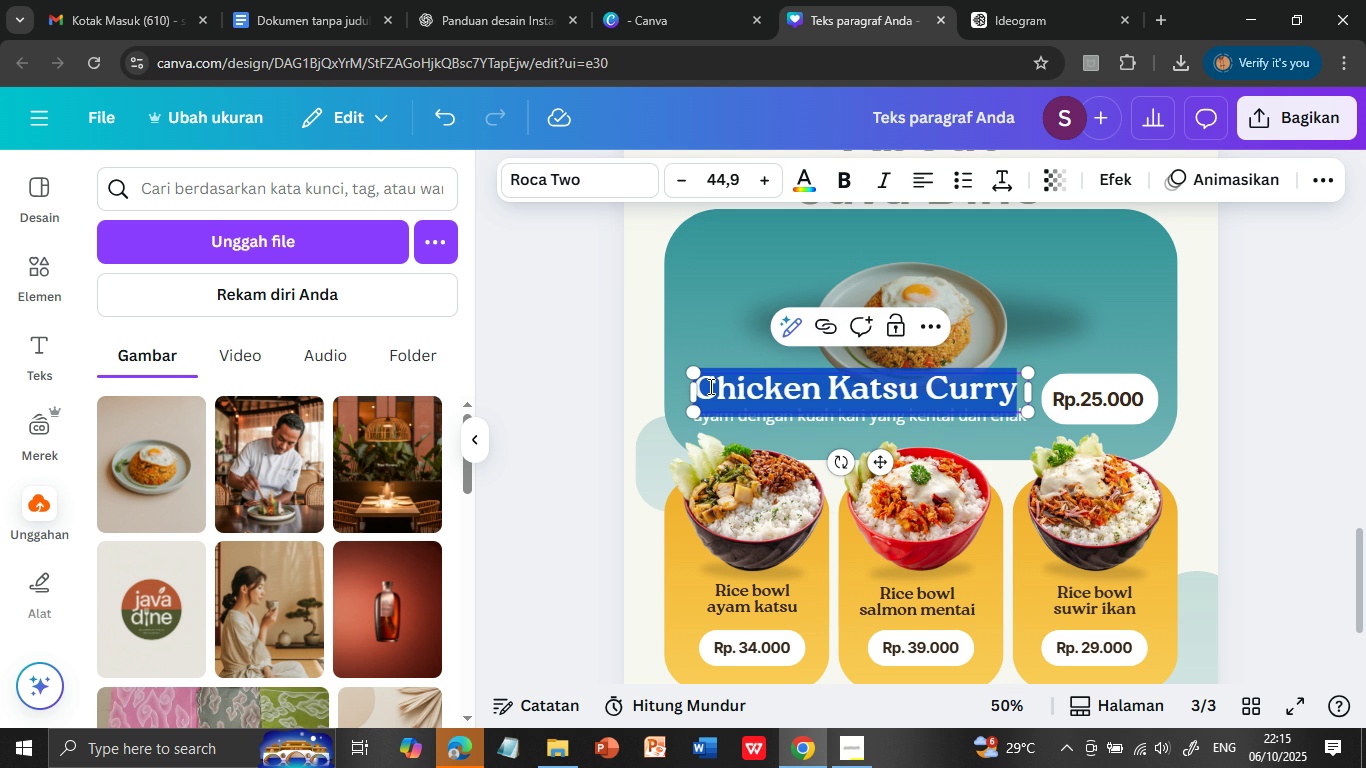 
triple_click([709, 386])
 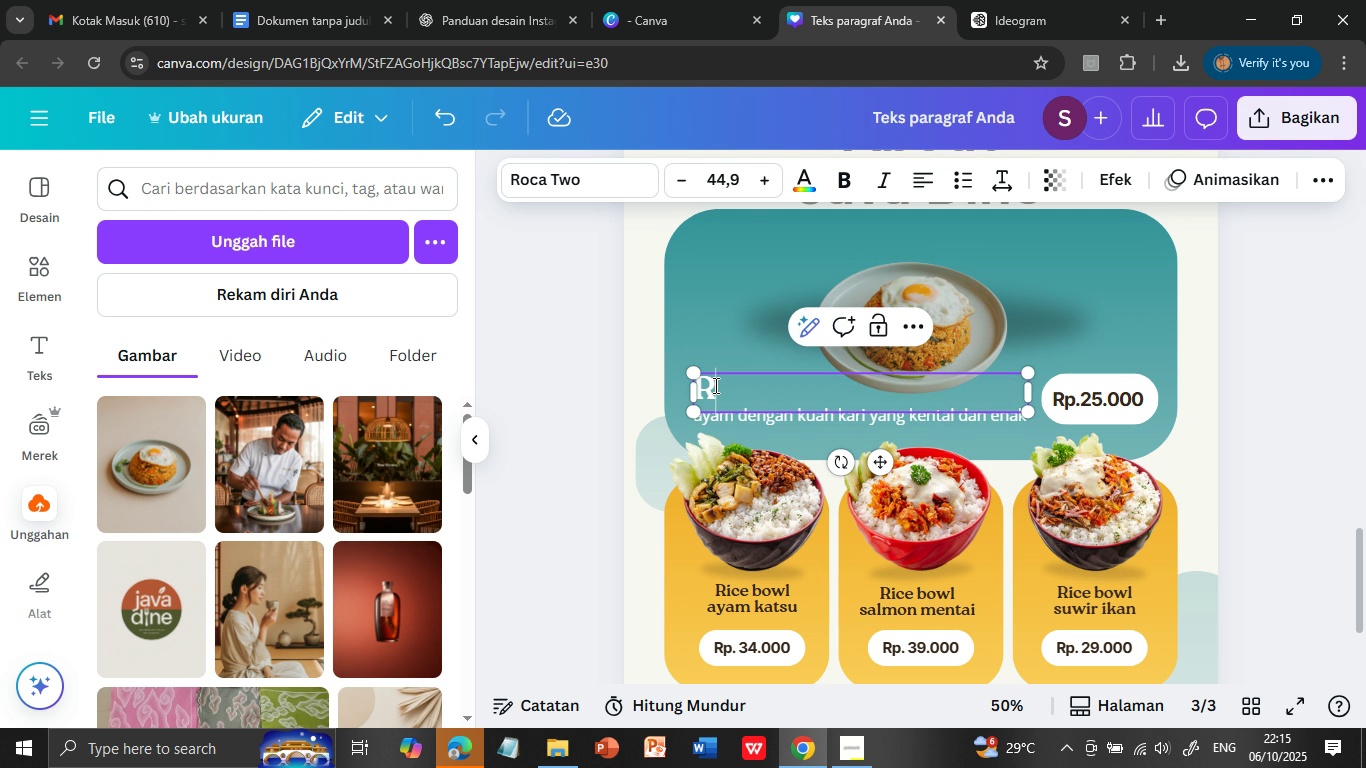 
type(Rice foof)
key(Backspace)
type(d)
 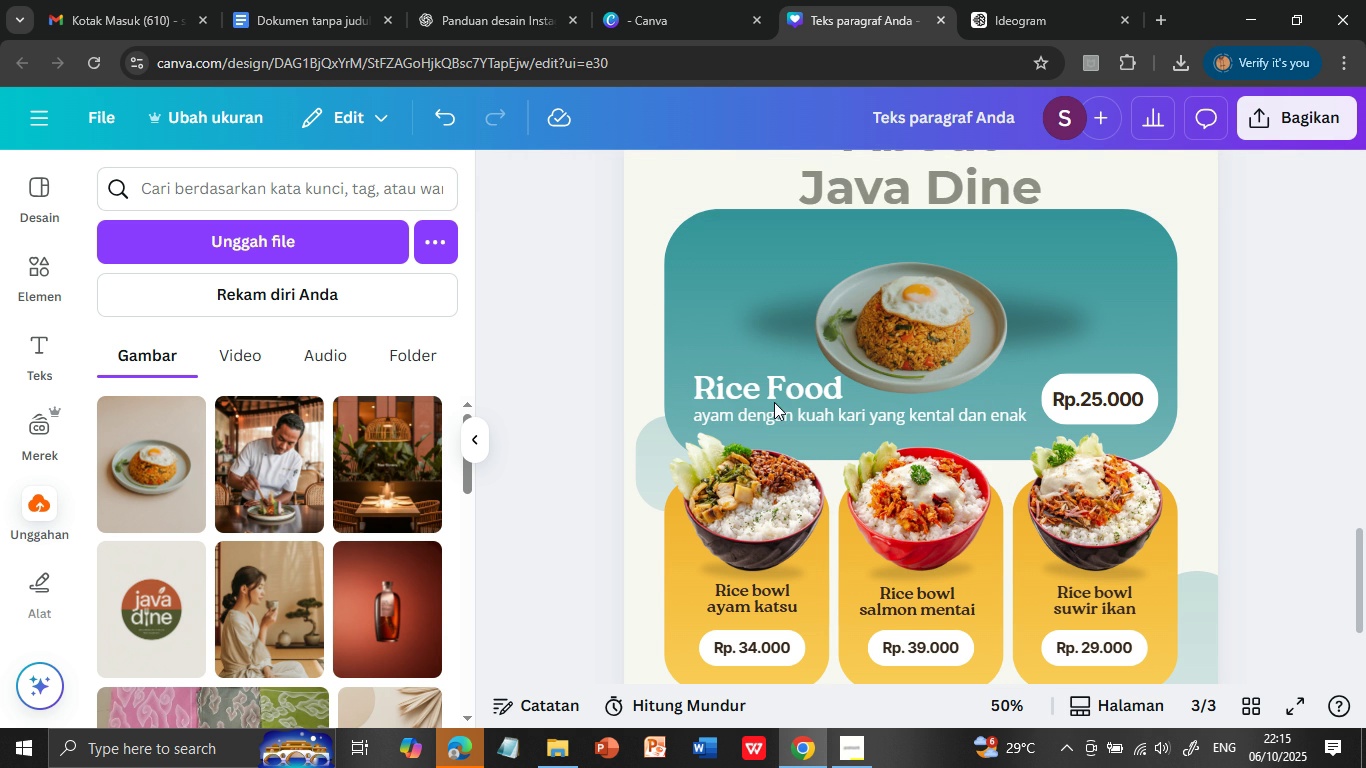 
left_click([1262, 493])
 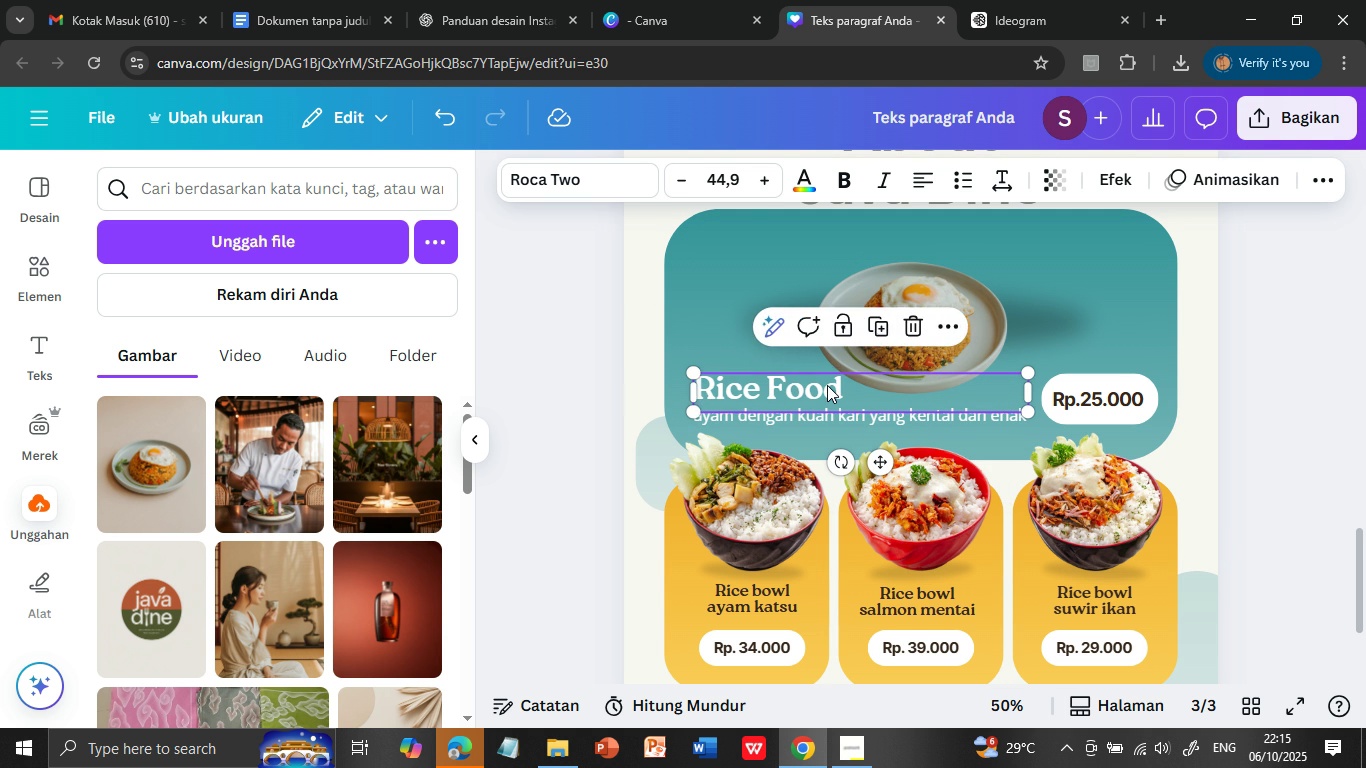 
double_click([827, 385])
 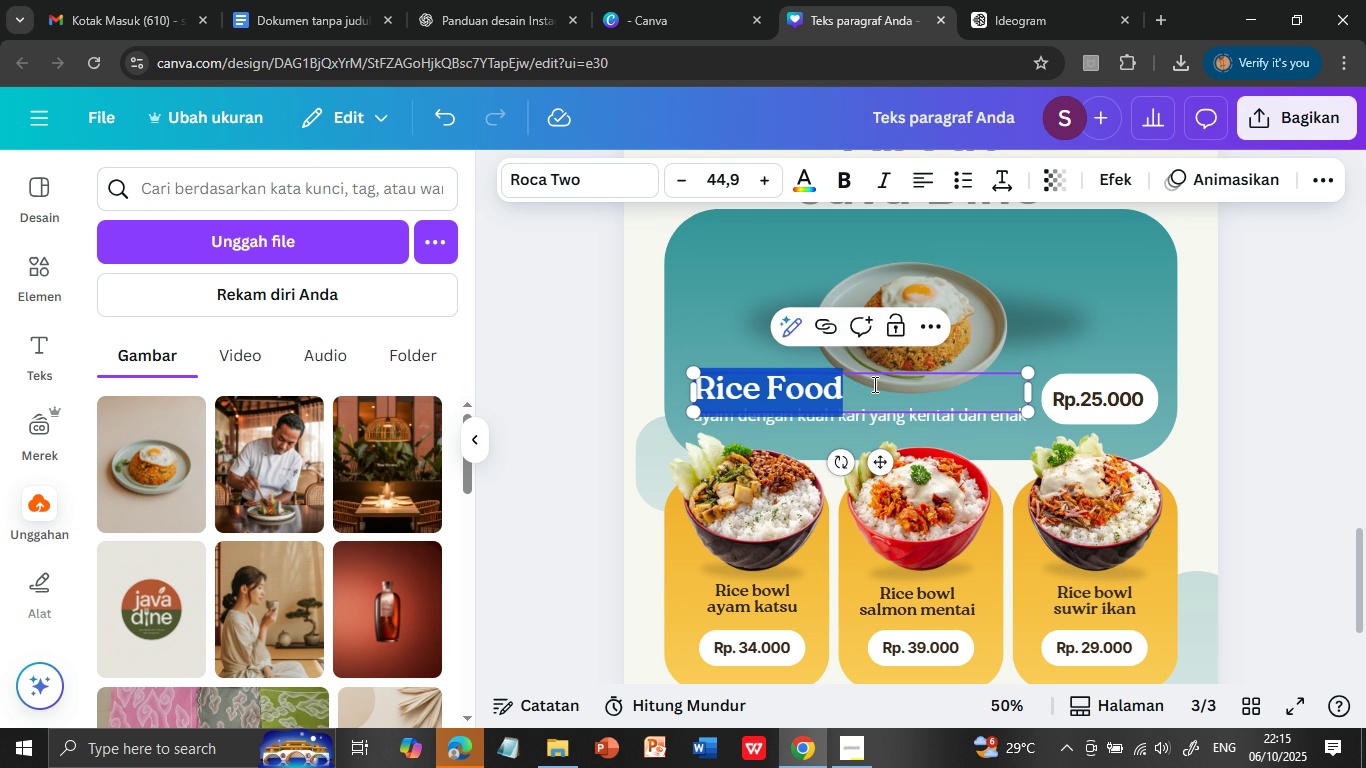 
triple_click([827, 385])
 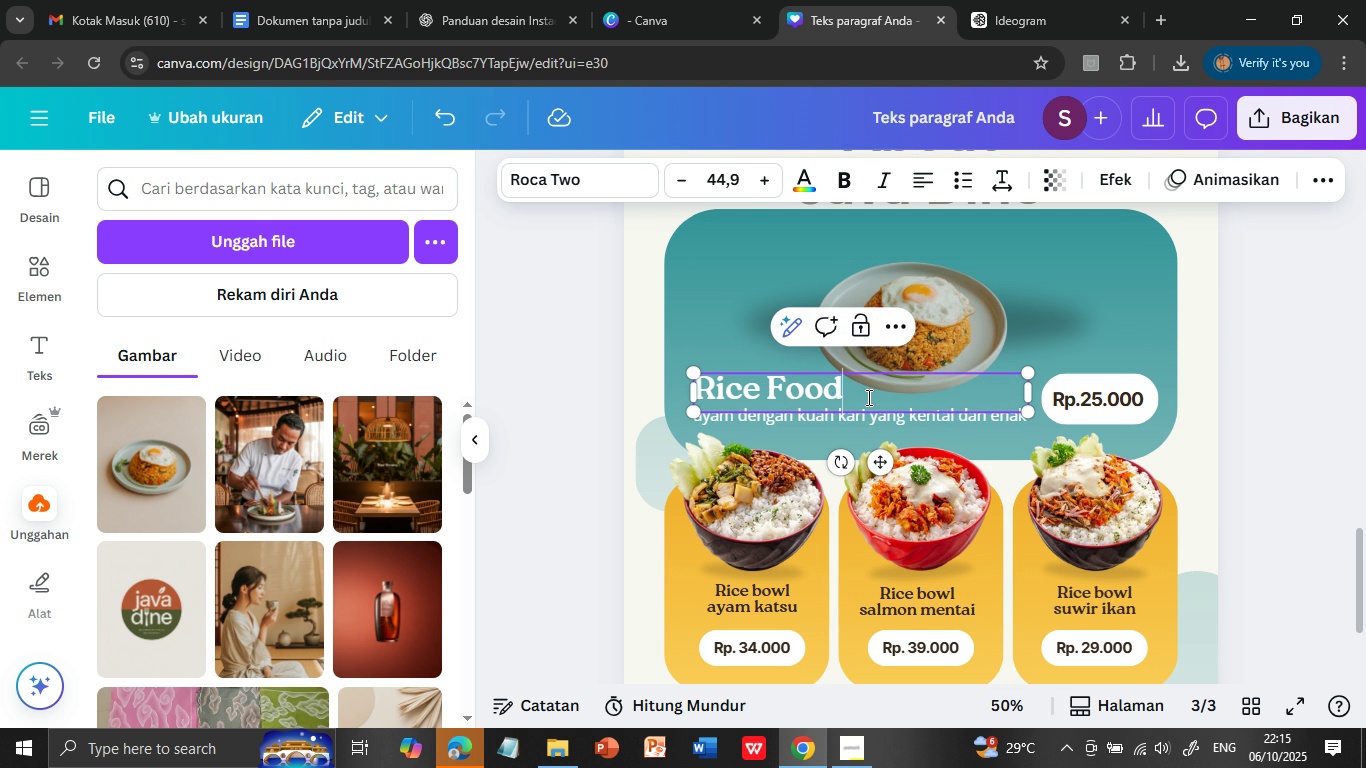 
double_click([867, 397])
 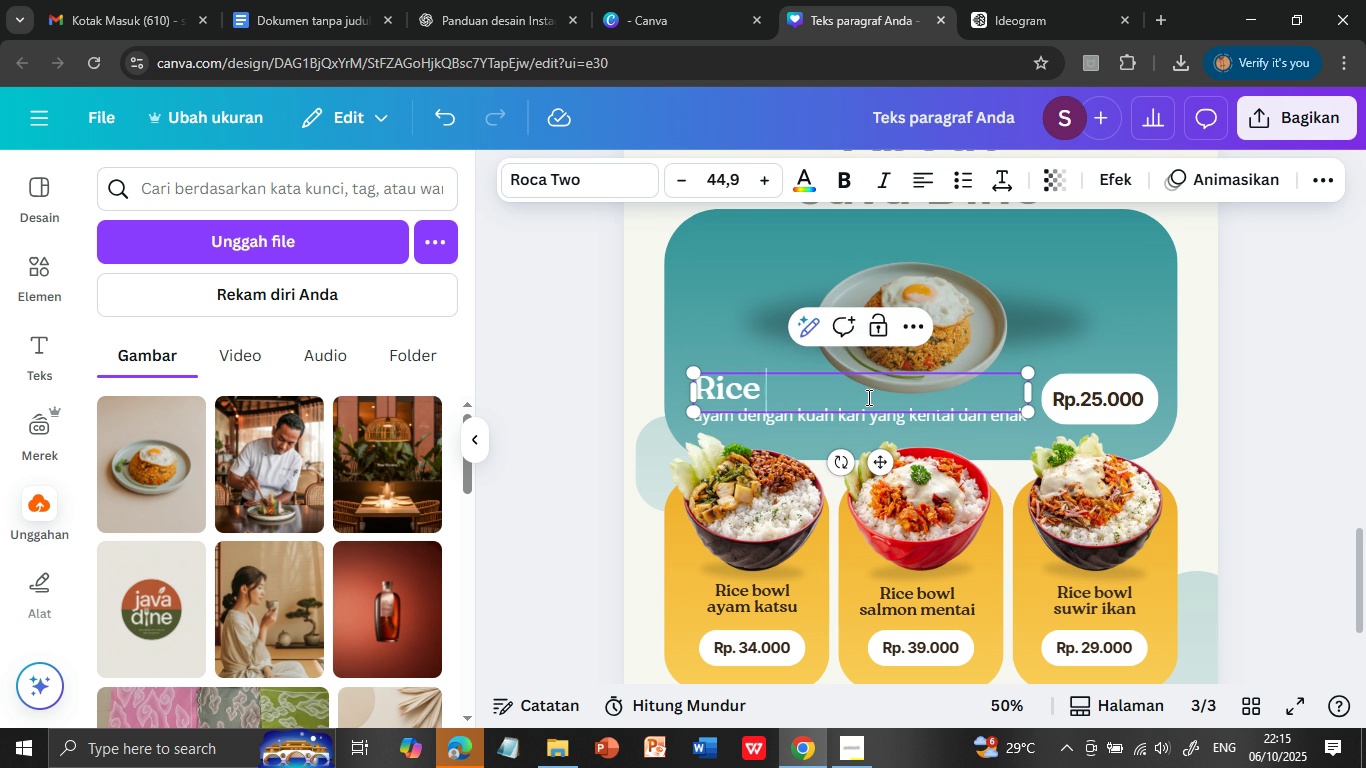 
key(Backspace)
key(Backspace)
key(Backspace)
key(Backspace)
key(Backspace)
key(Backspace)
type(Fried Rce)